 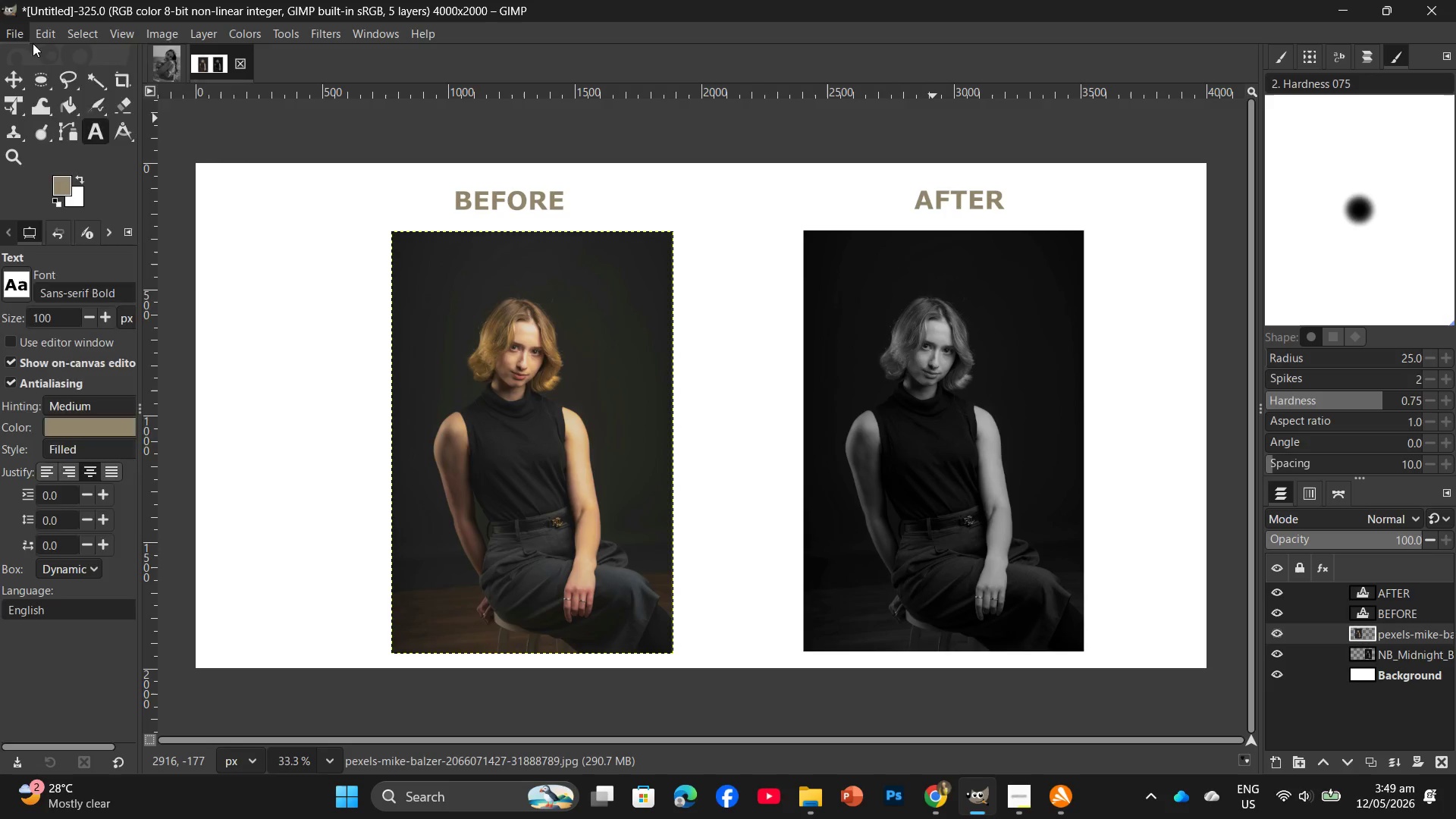 
mouse_move([118, 29])
 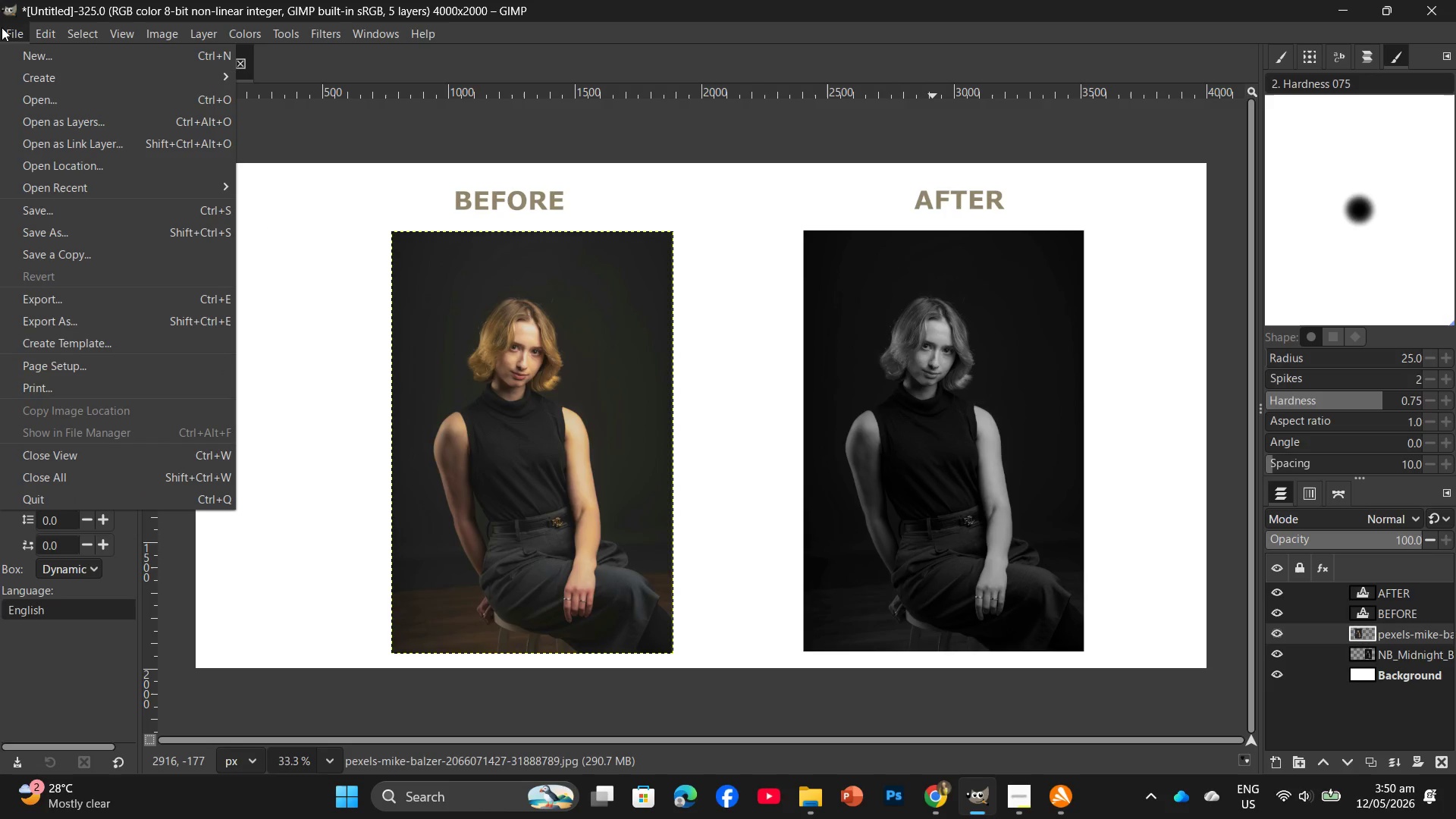 
left_click([4, 27])
 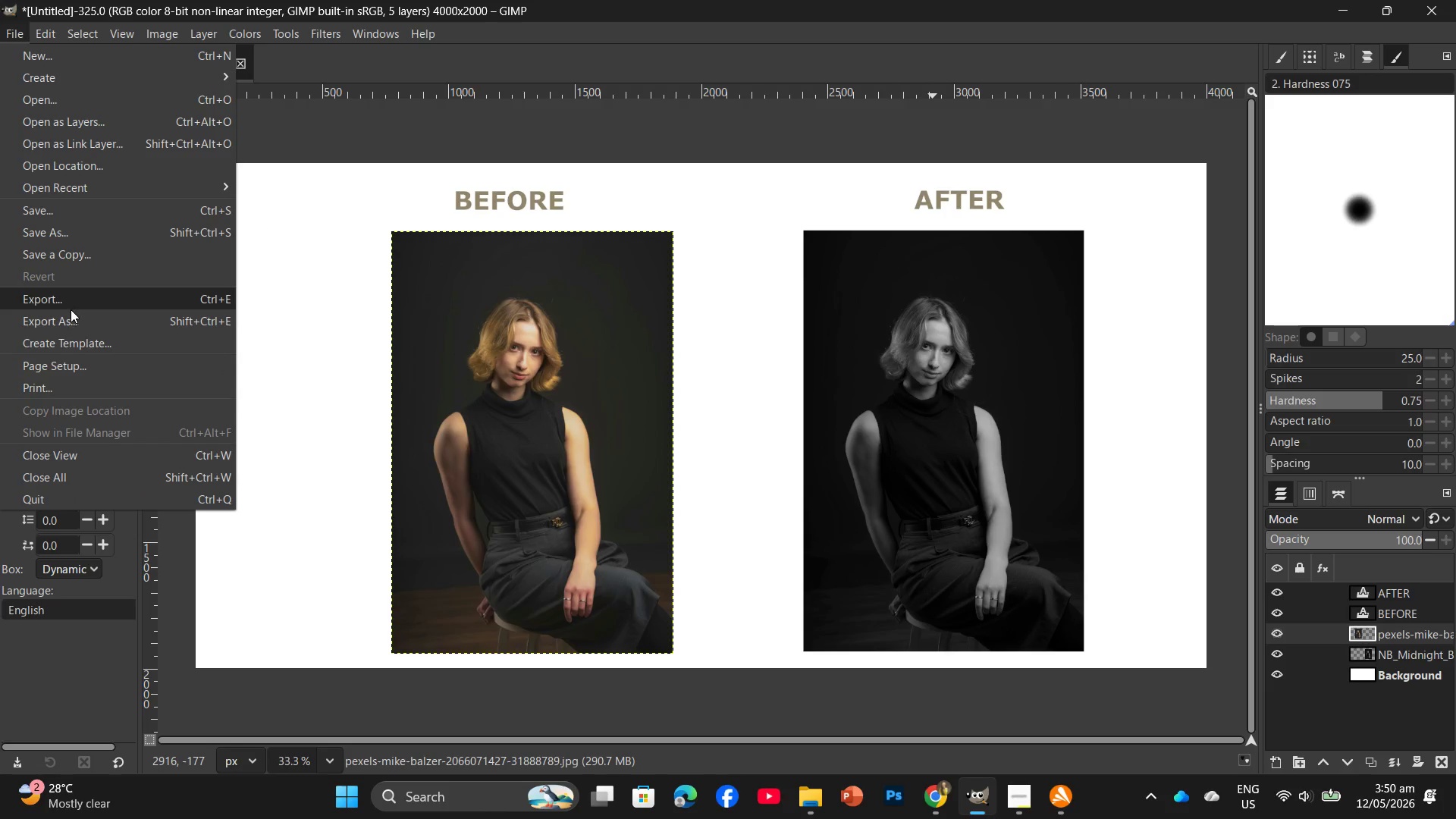 
left_click([71, 314])
 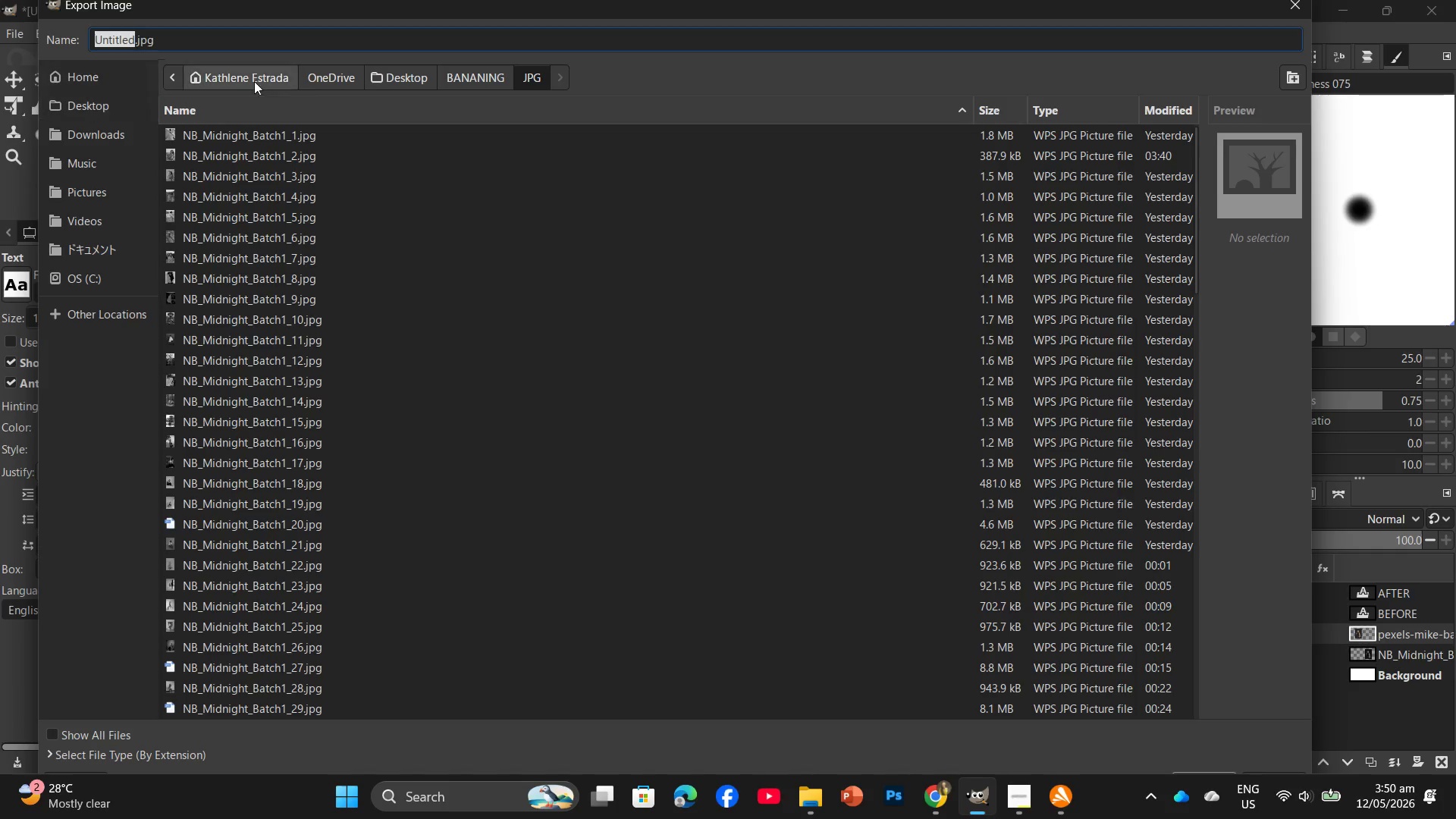 
left_click([452, 77])
 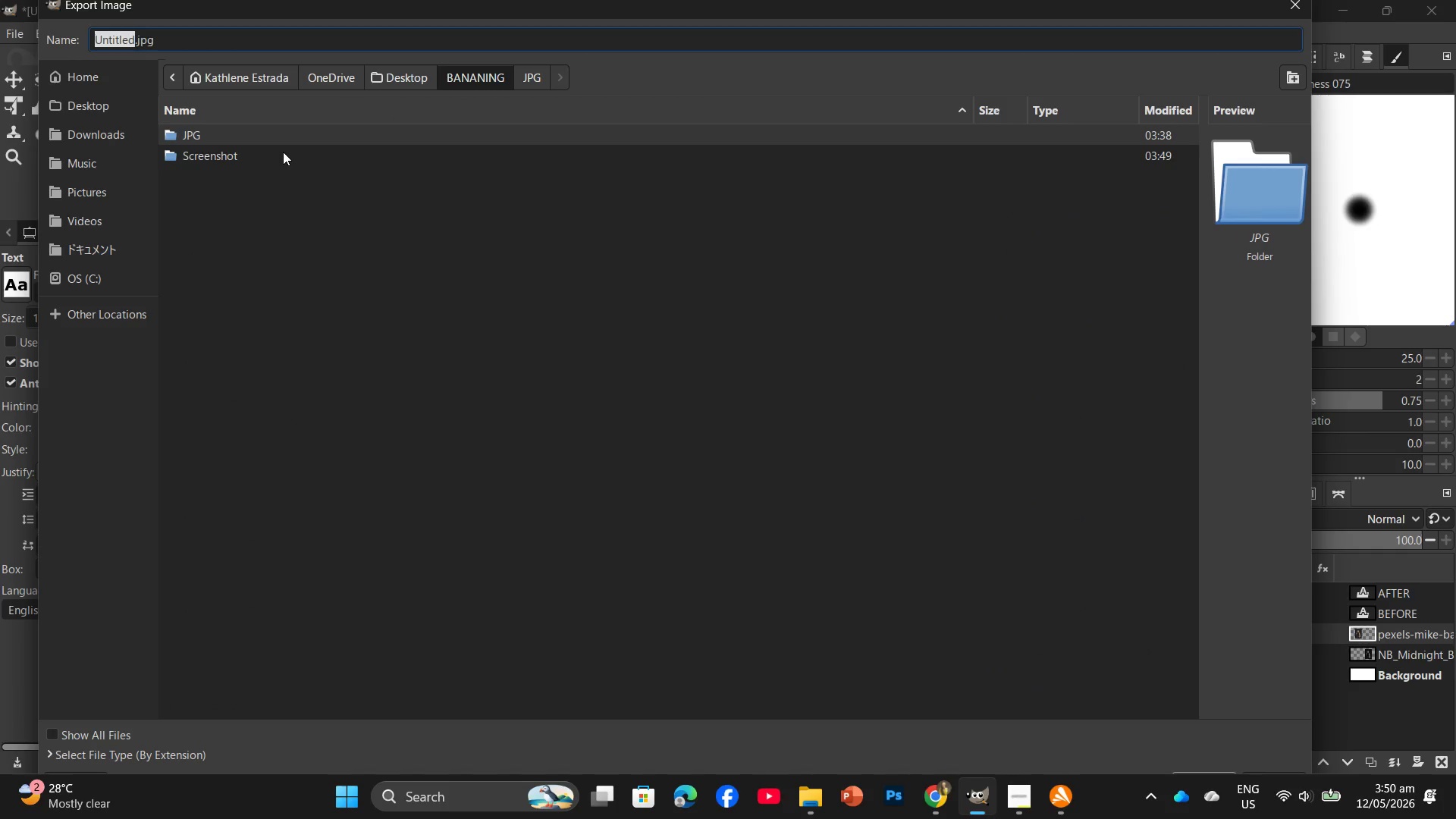 
left_click([273, 152])
 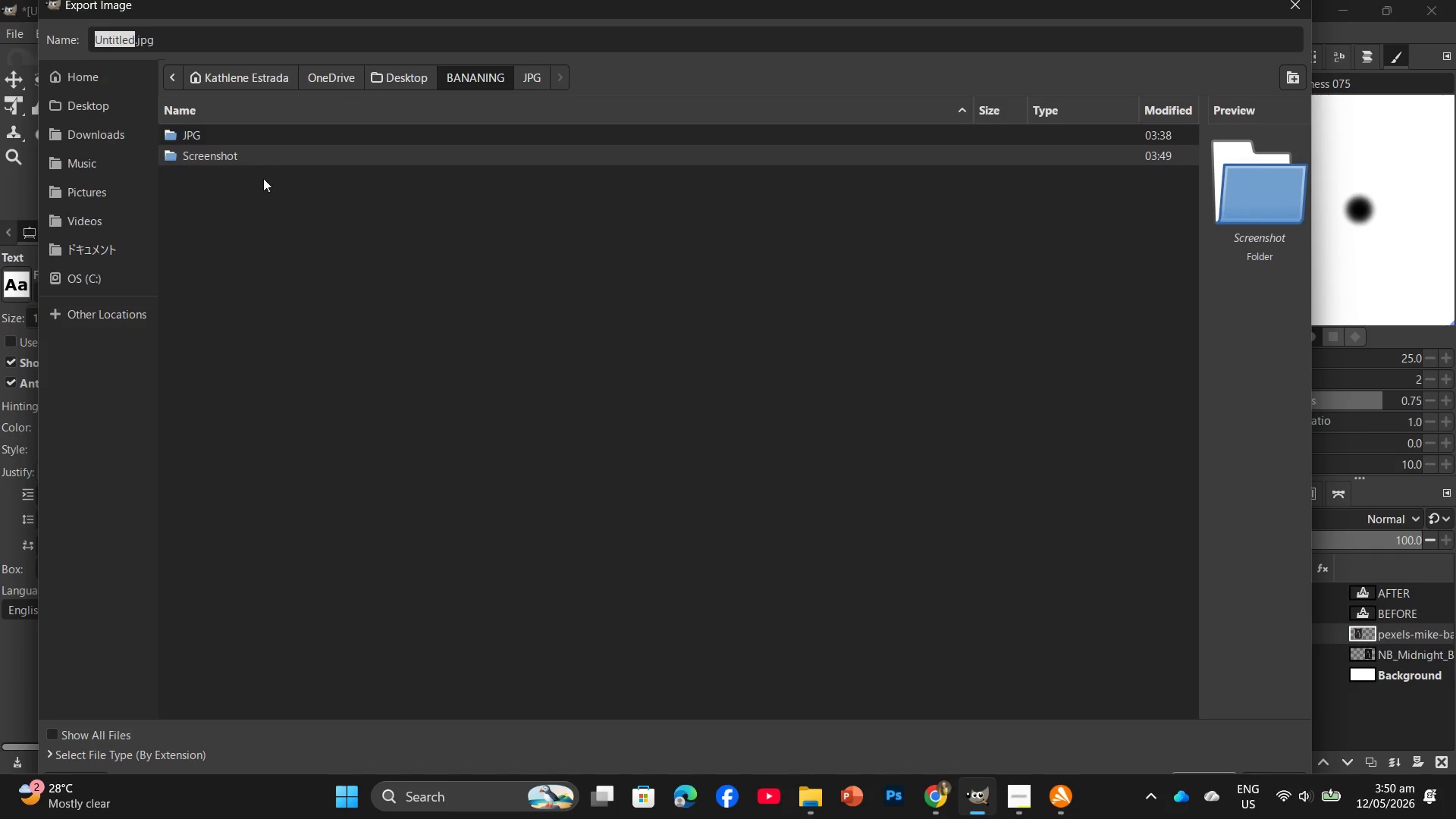 
left_click([261, 180])